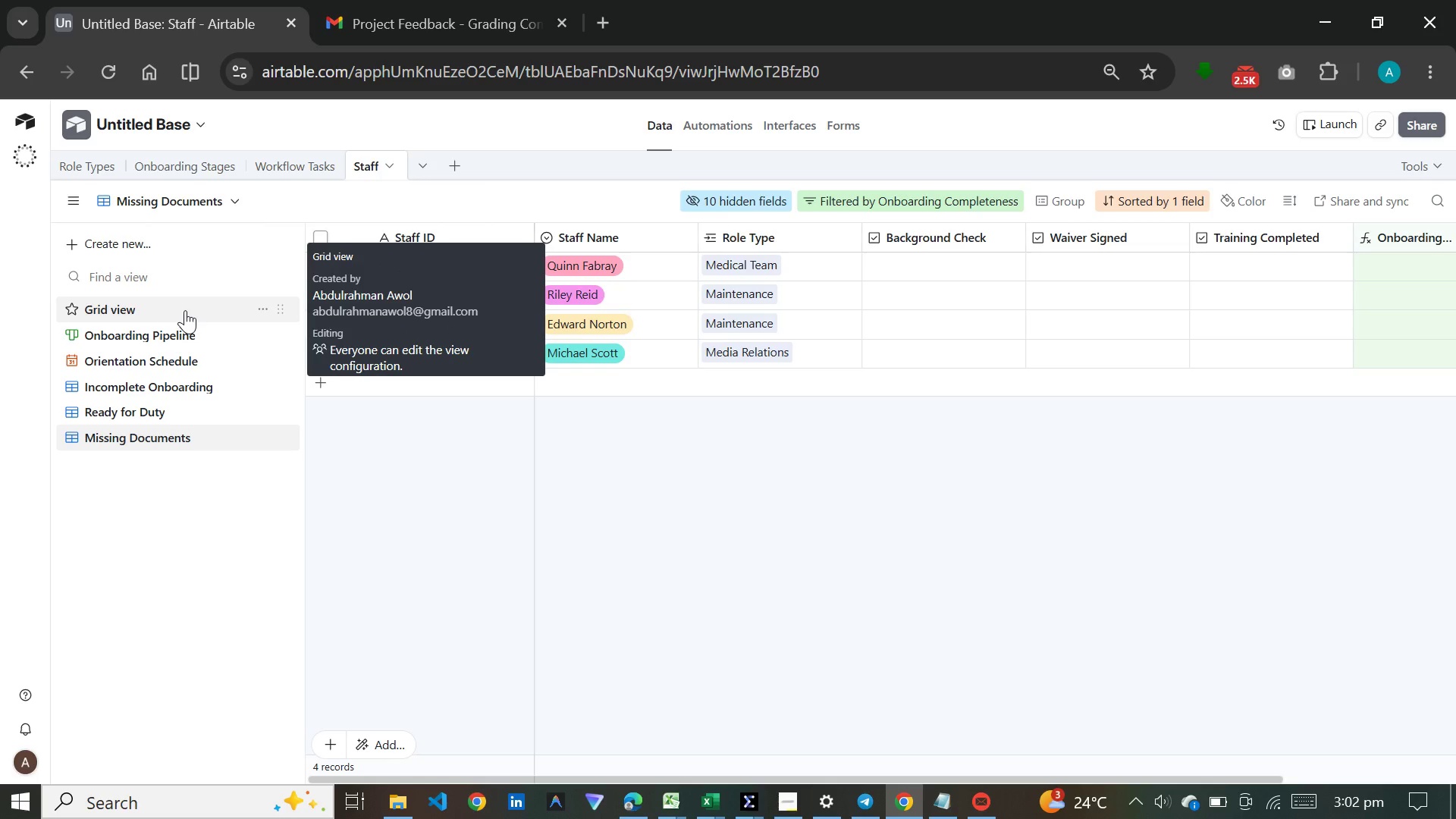 
wait(13.74)
 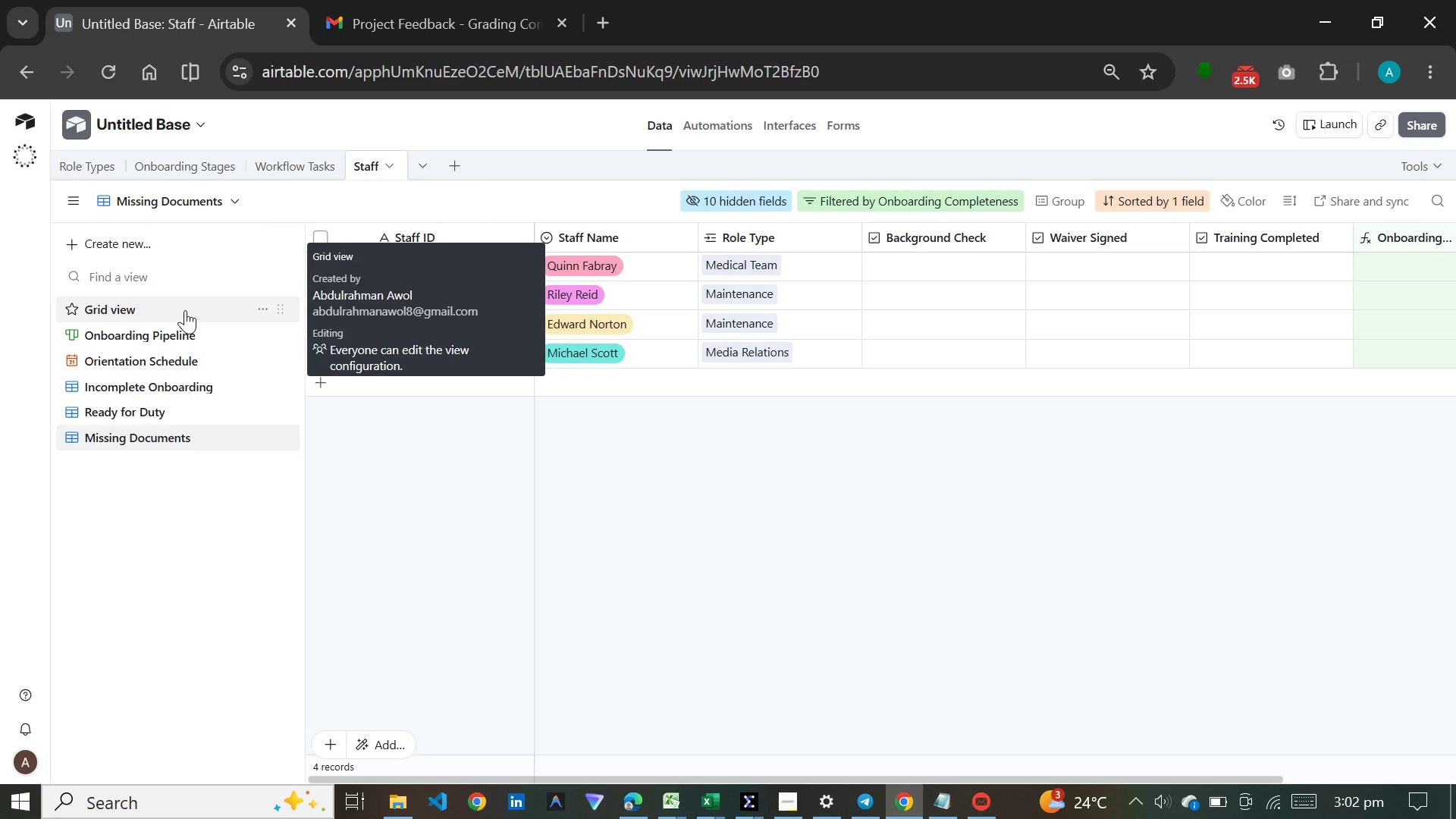 
left_click([185, 310])
 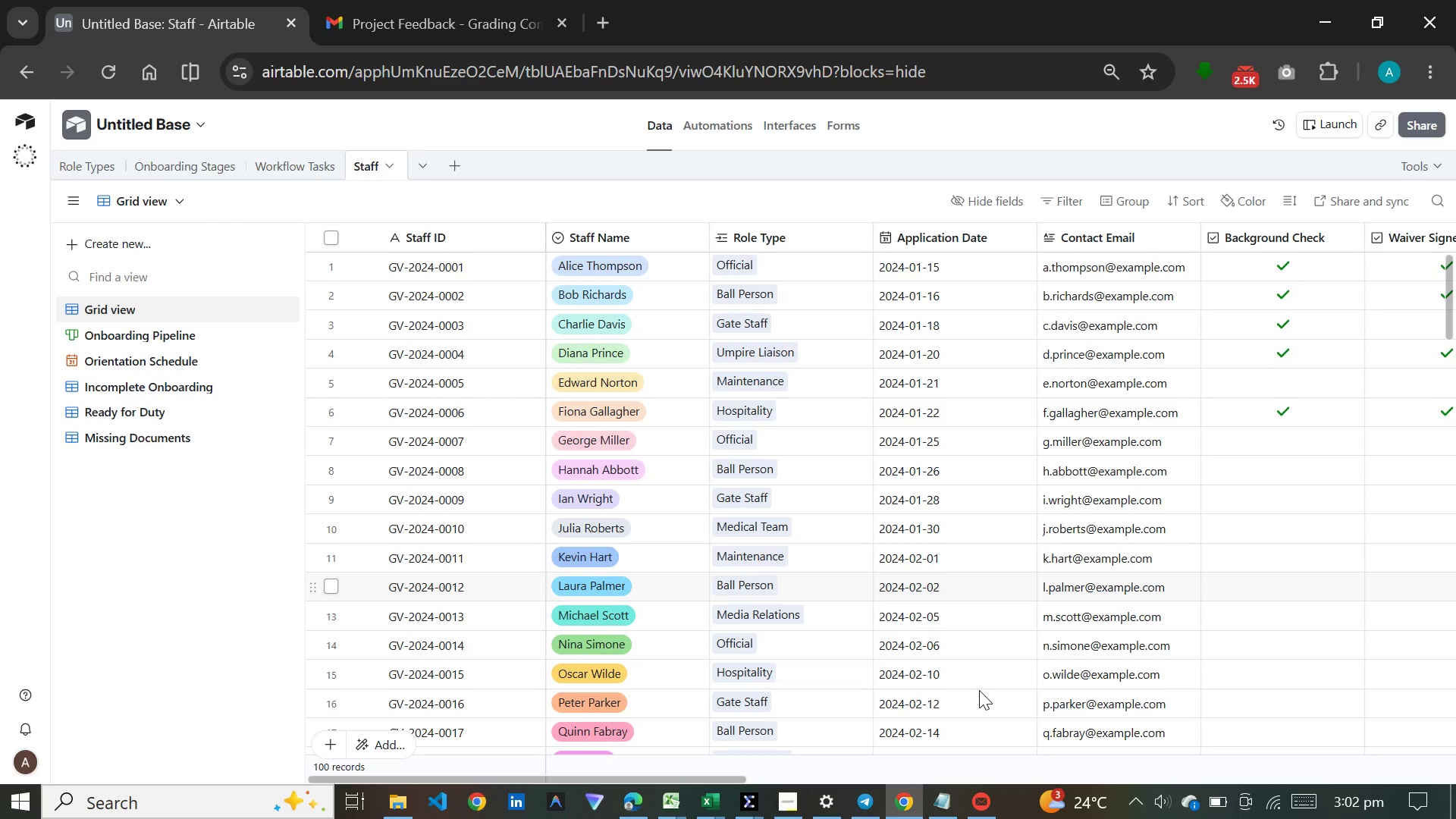 
wait(6.55)
 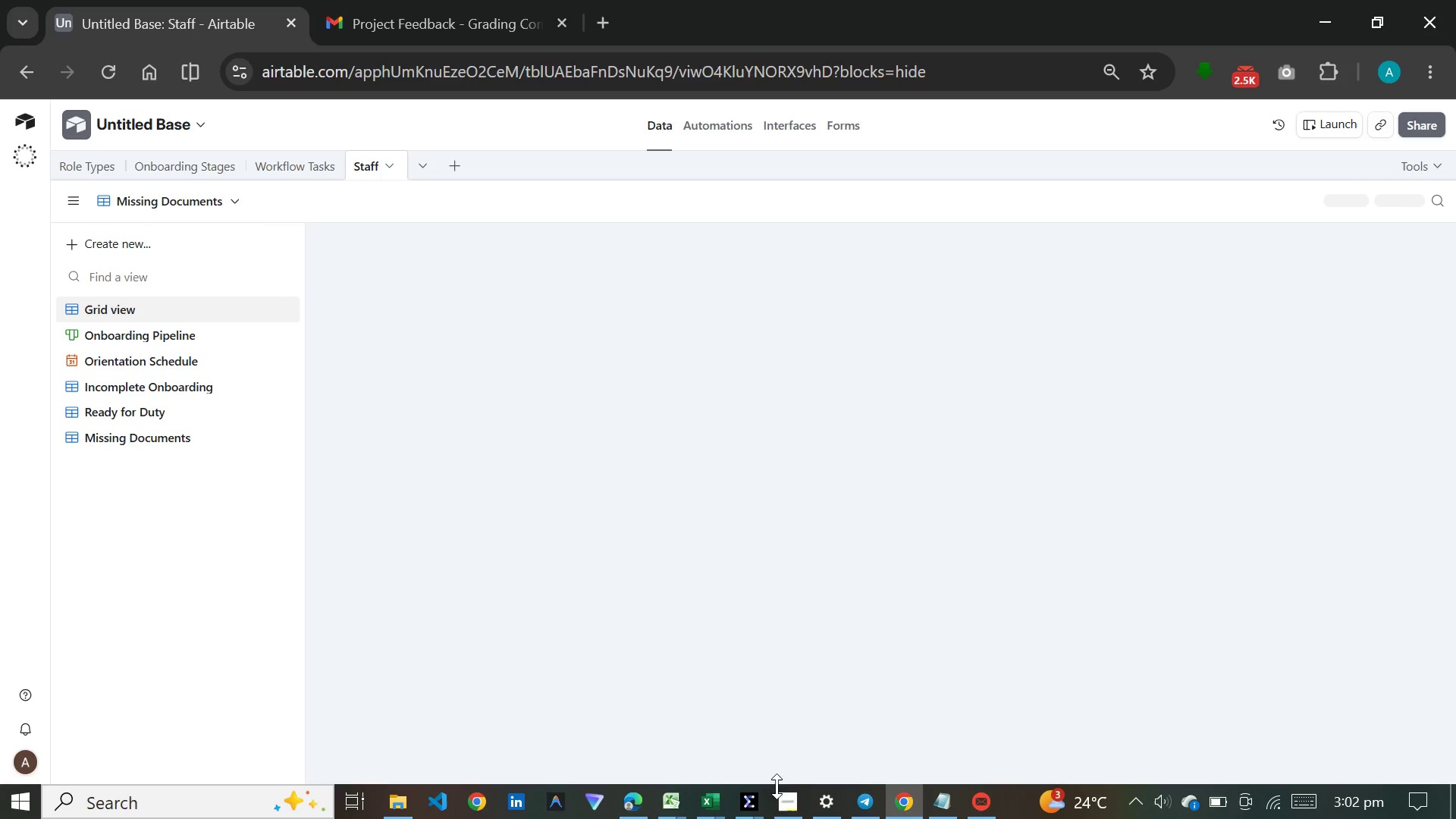 
left_click_drag(start_coordinate=[700, 779], to_coordinate=[734, 780])
 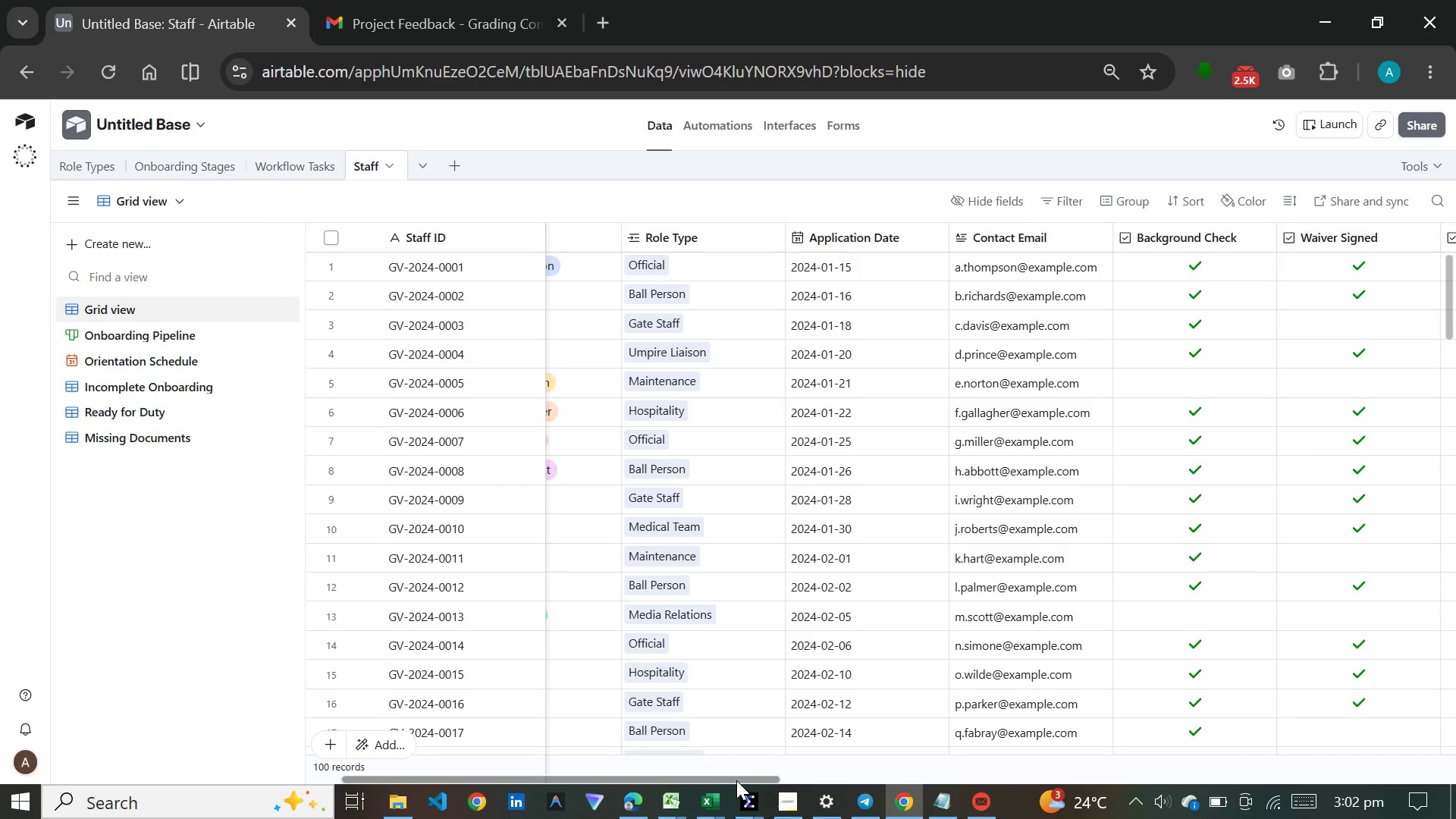 
left_click_drag(start_coordinate=[735, 780], to_coordinate=[1417, 736])
 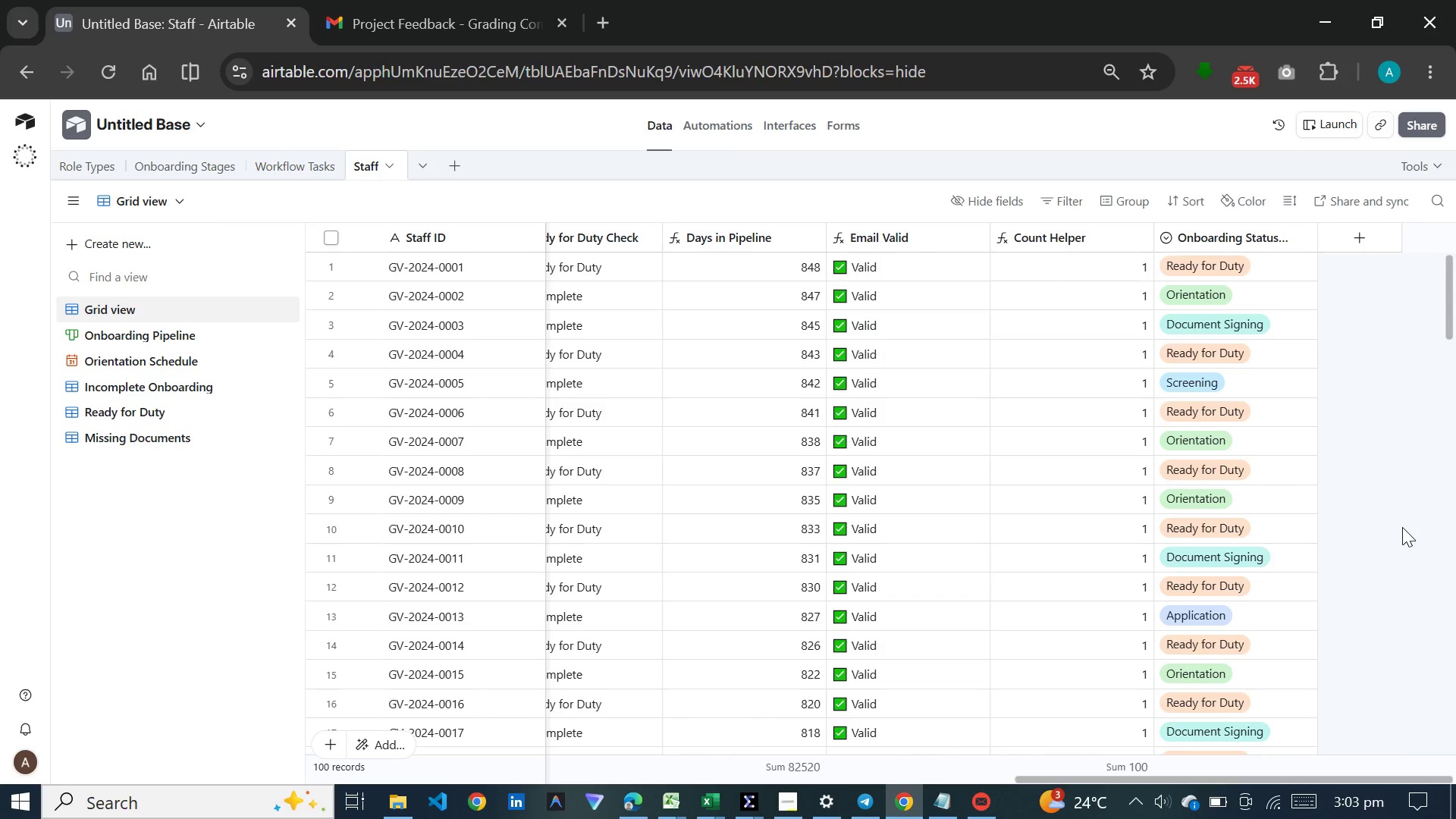 
wait(17.86)
 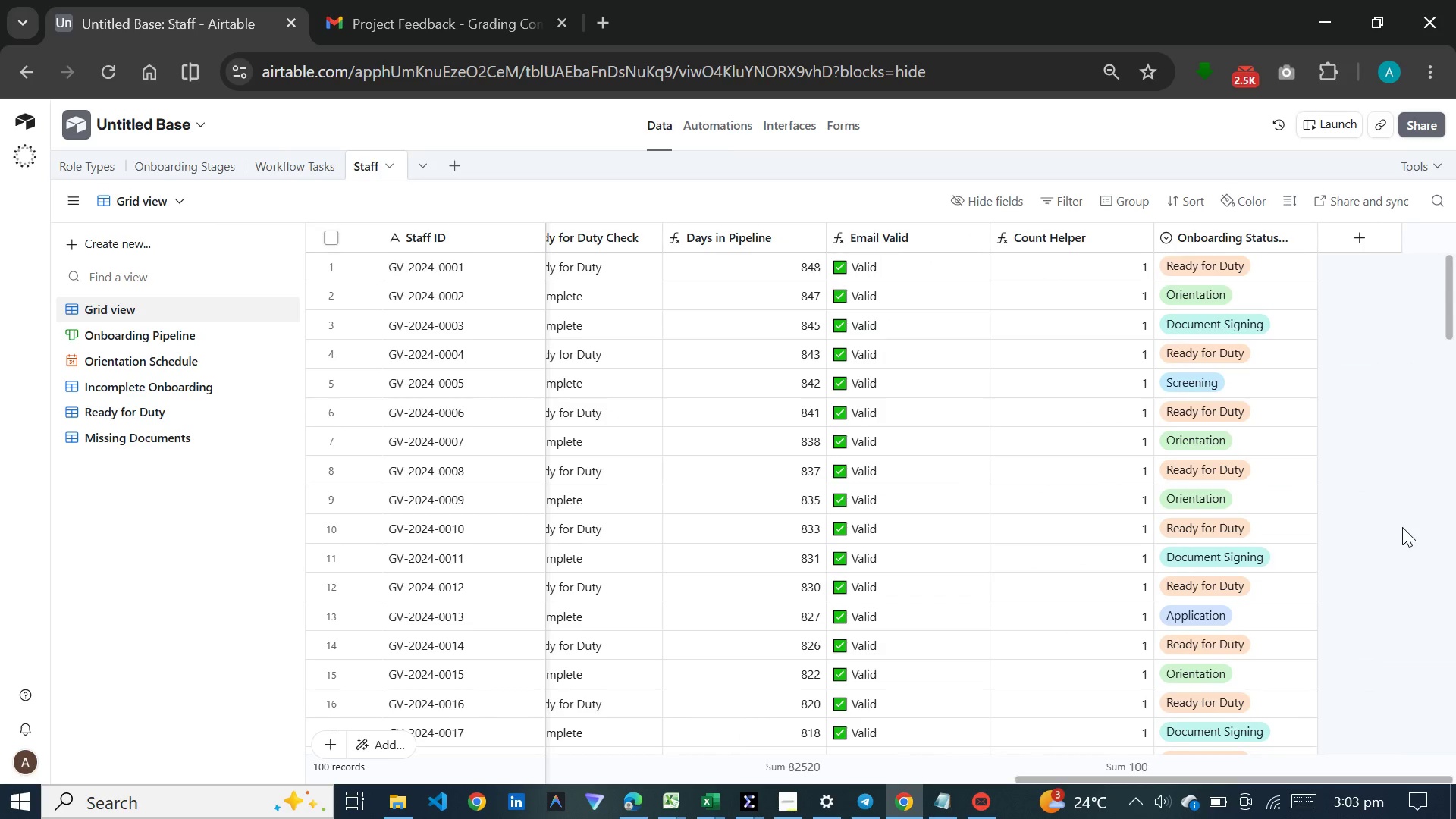 
left_click([725, 122])
 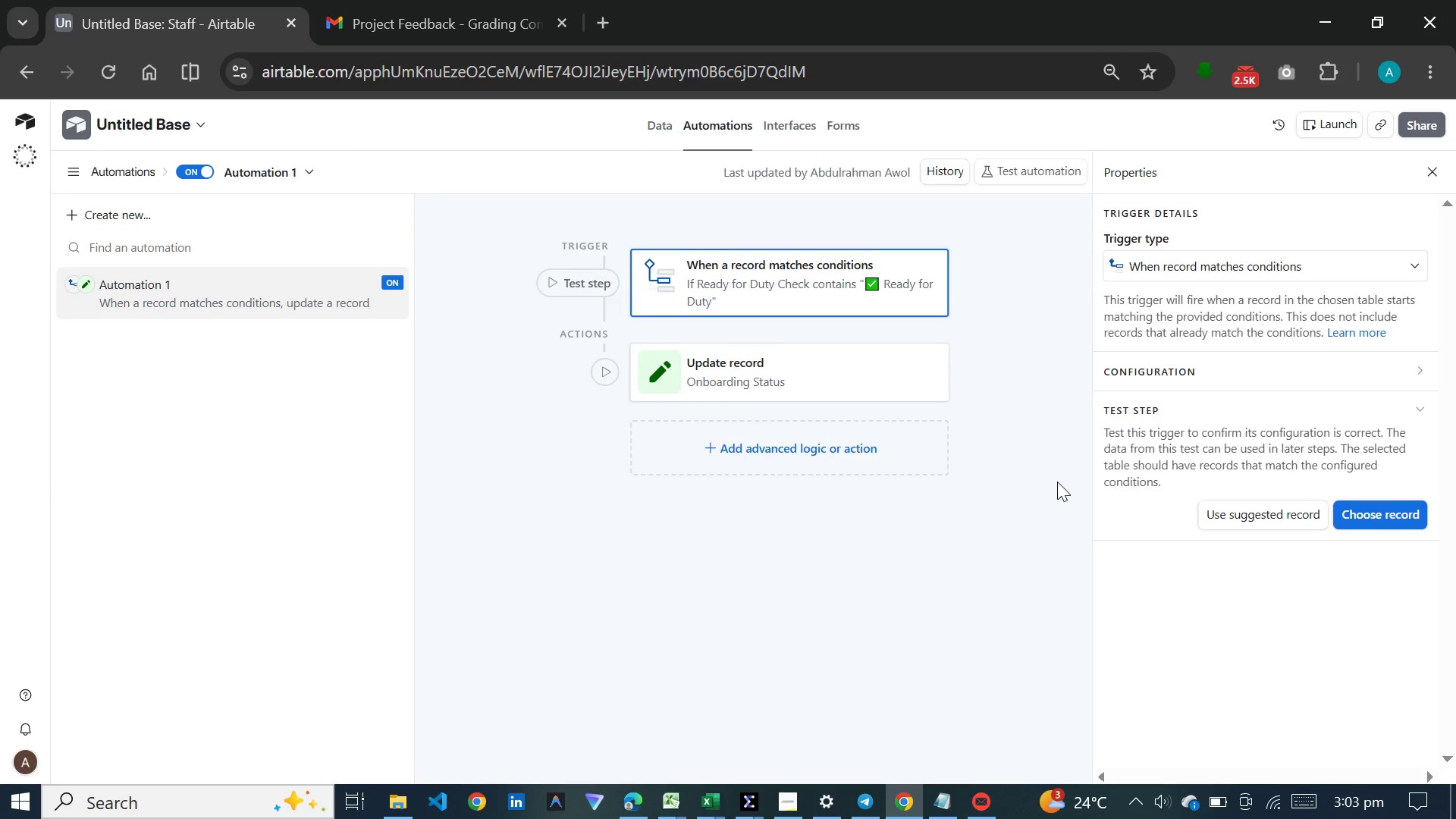 
wait(7.97)
 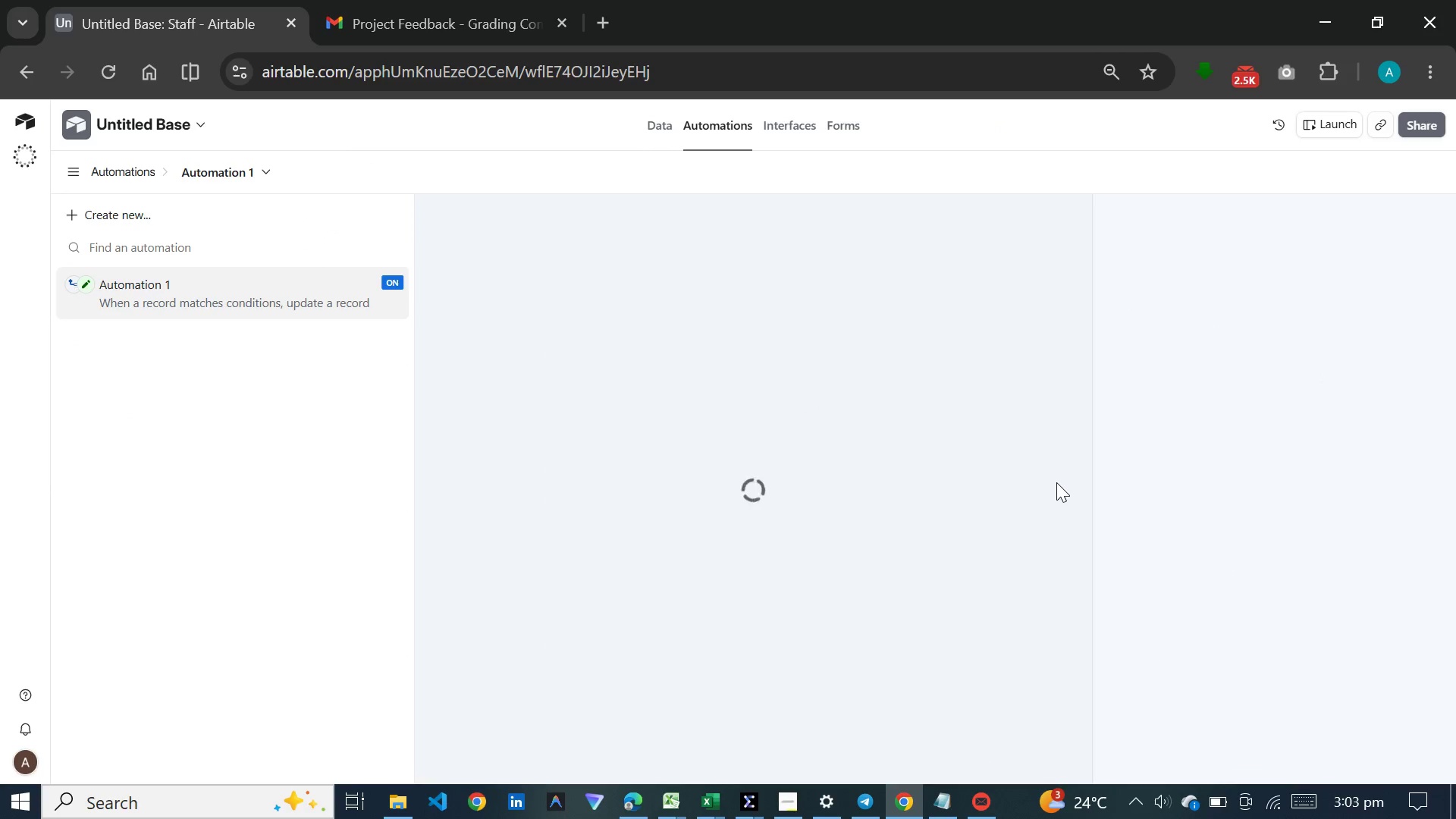 
left_click([854, 381])
 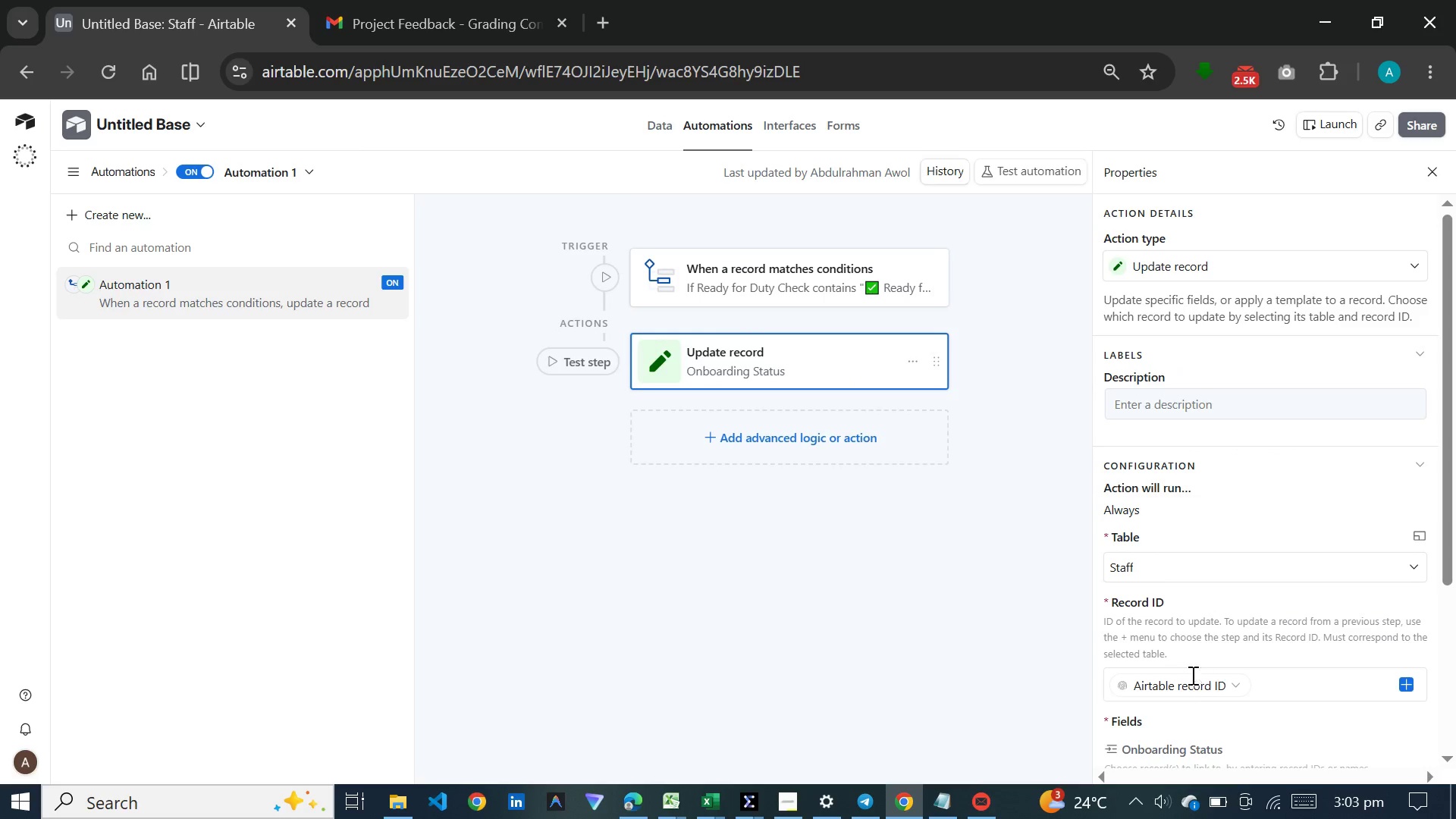 
scroll: coordinate [1205, 664], scroll_direction: down, amount: 4.0
 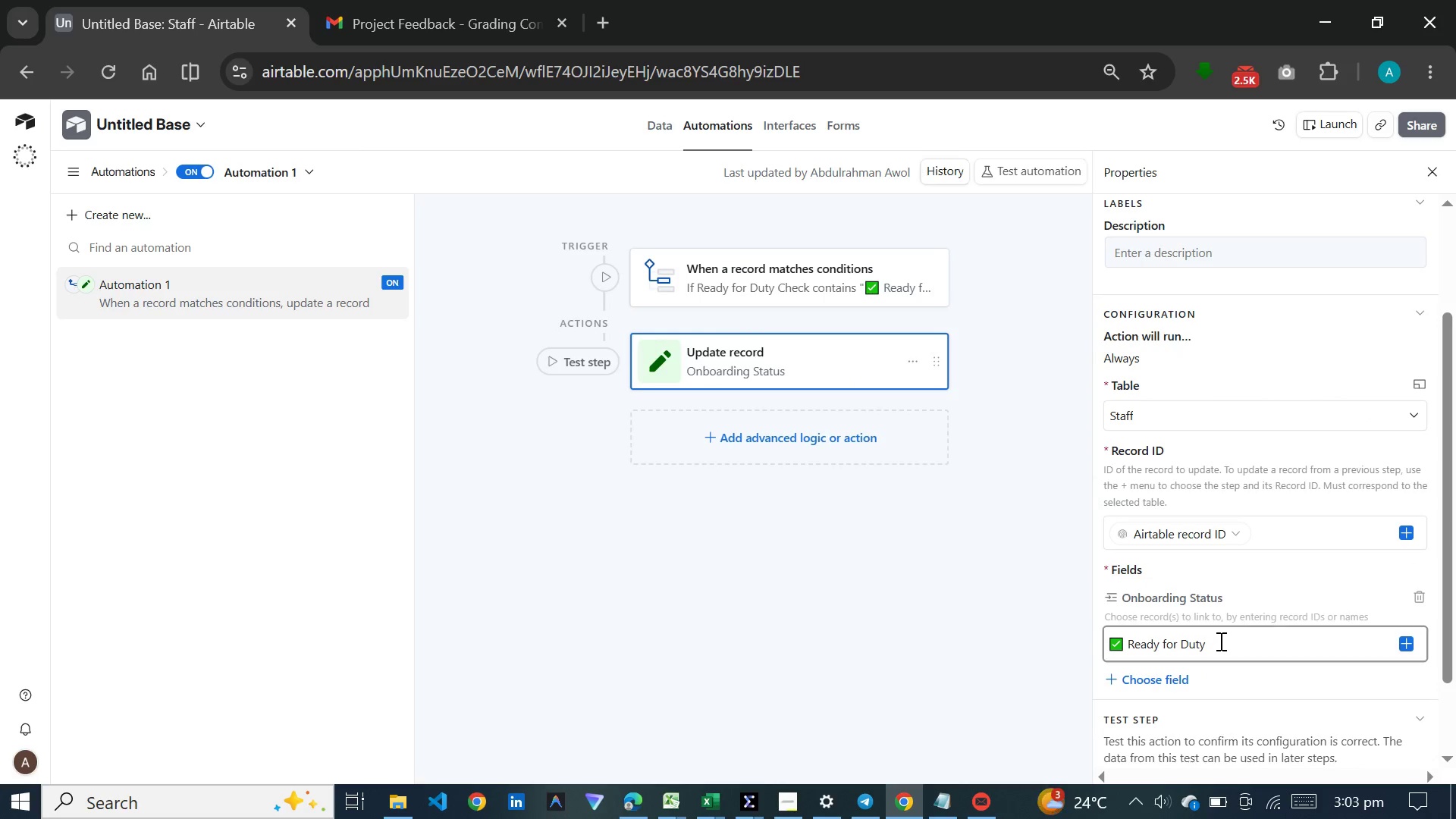 
left_click([1219, 641])
 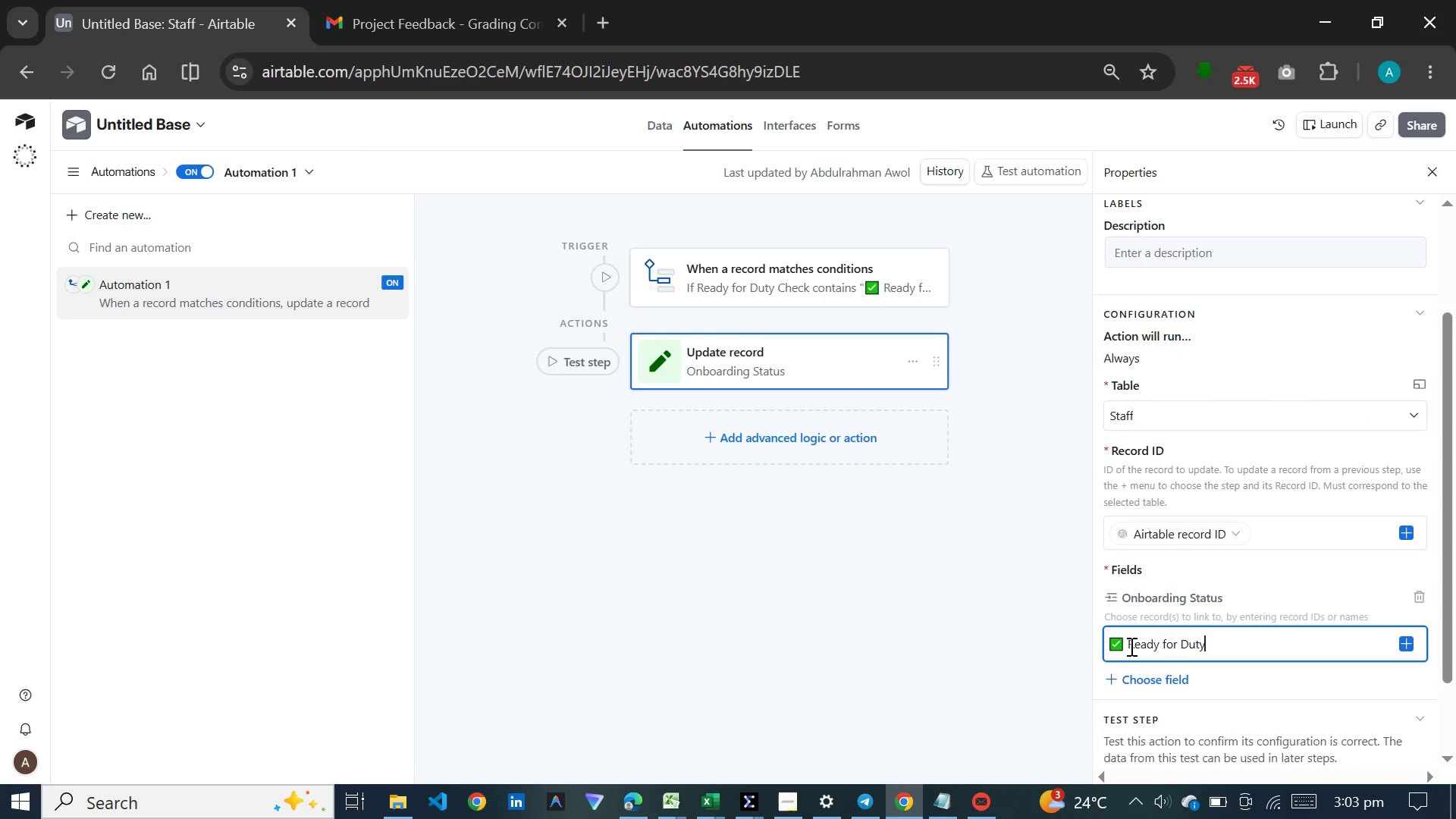 
left_click([1130, 646])
 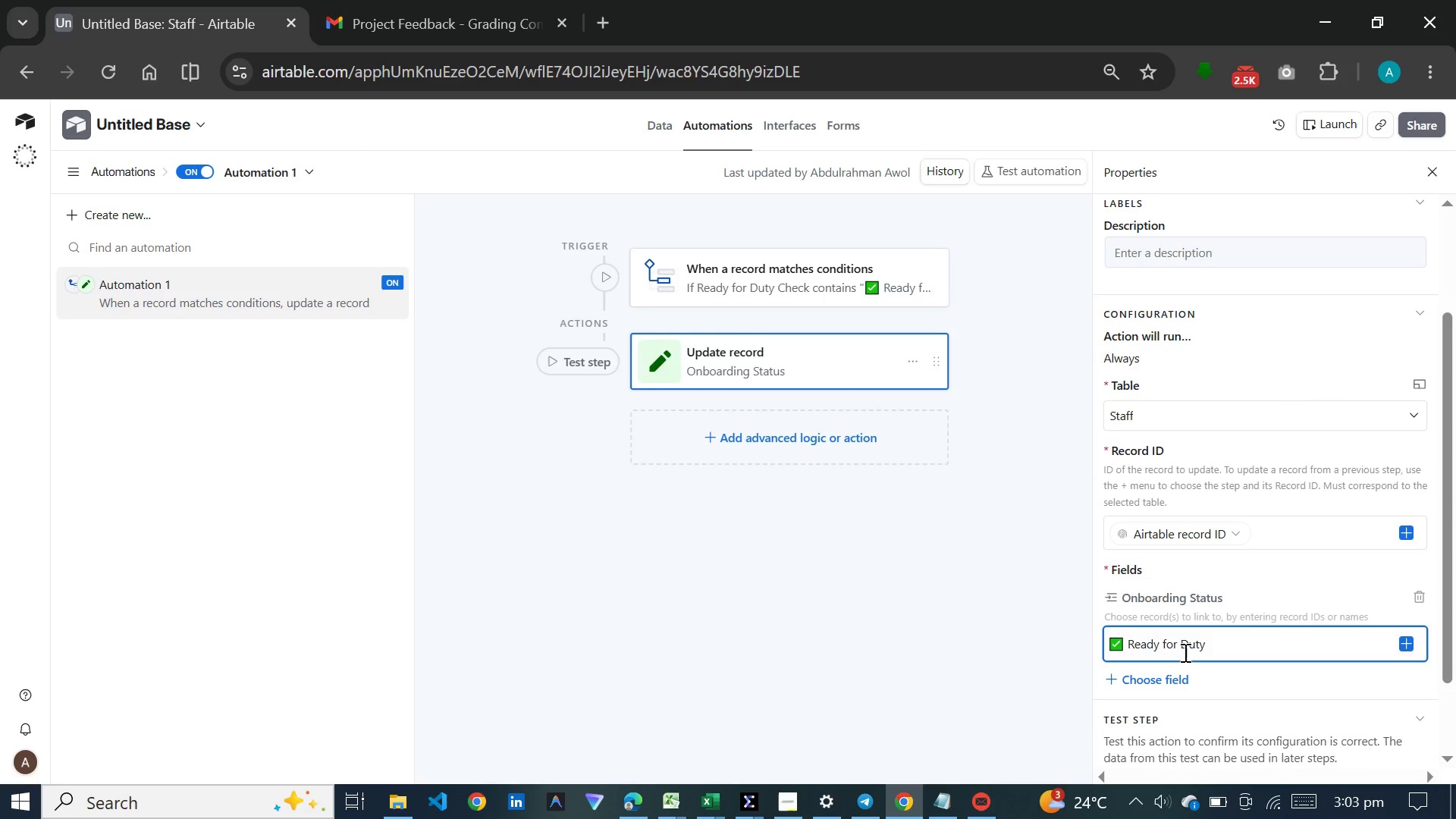 
key(Backspace)
 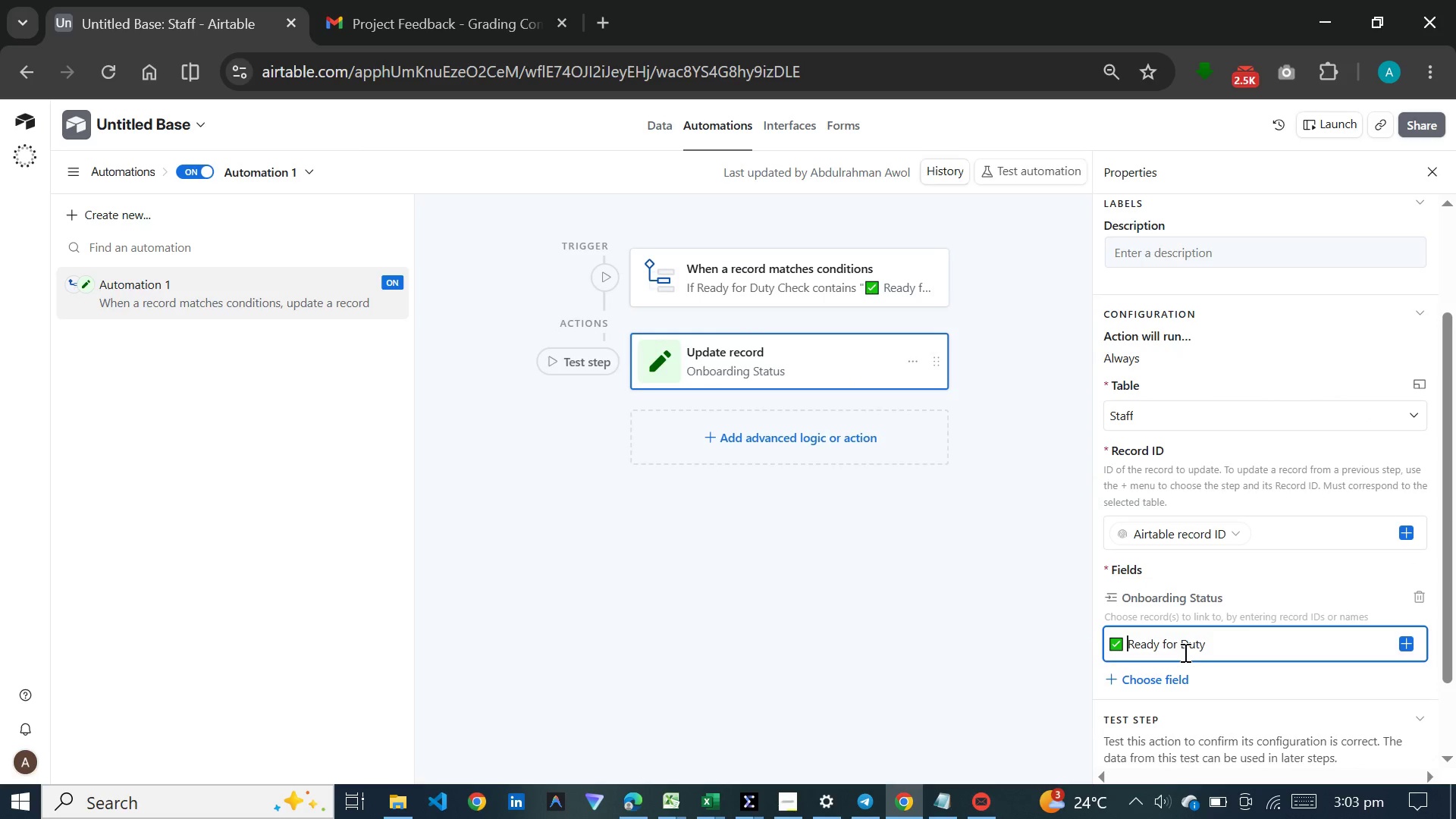 
key(Backspace)
 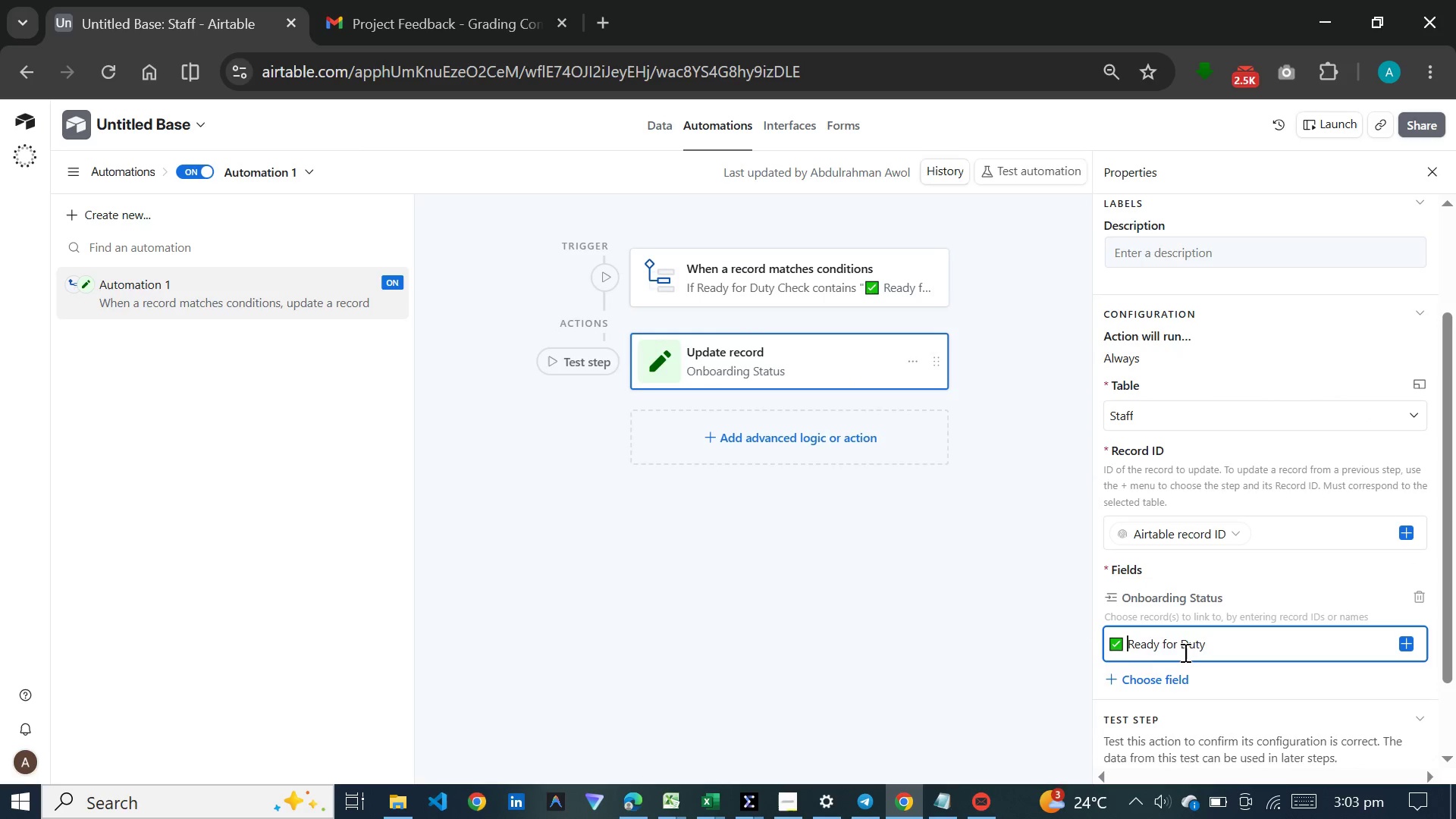 
key(Backspace)
 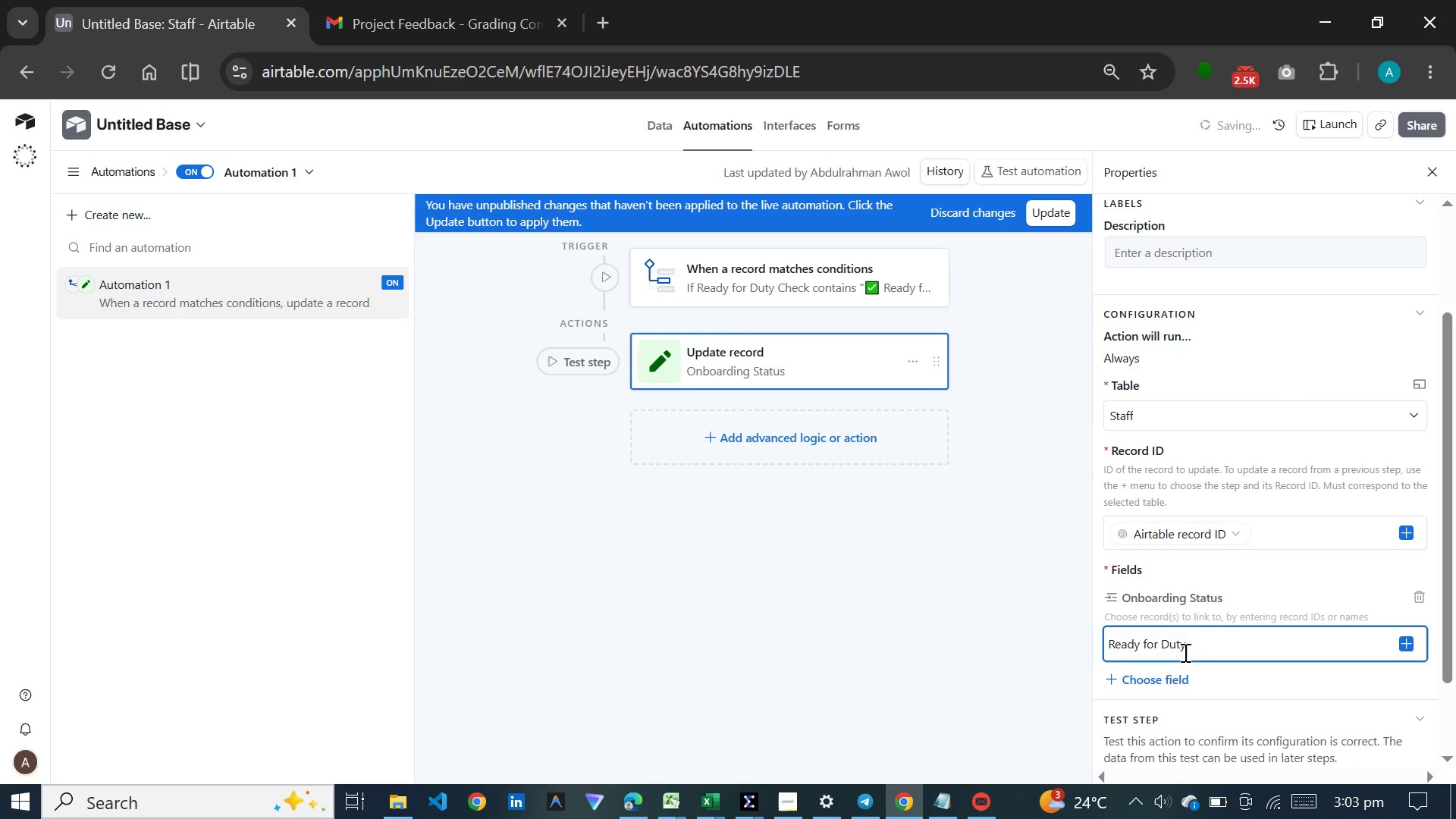 
key(Backspace)
 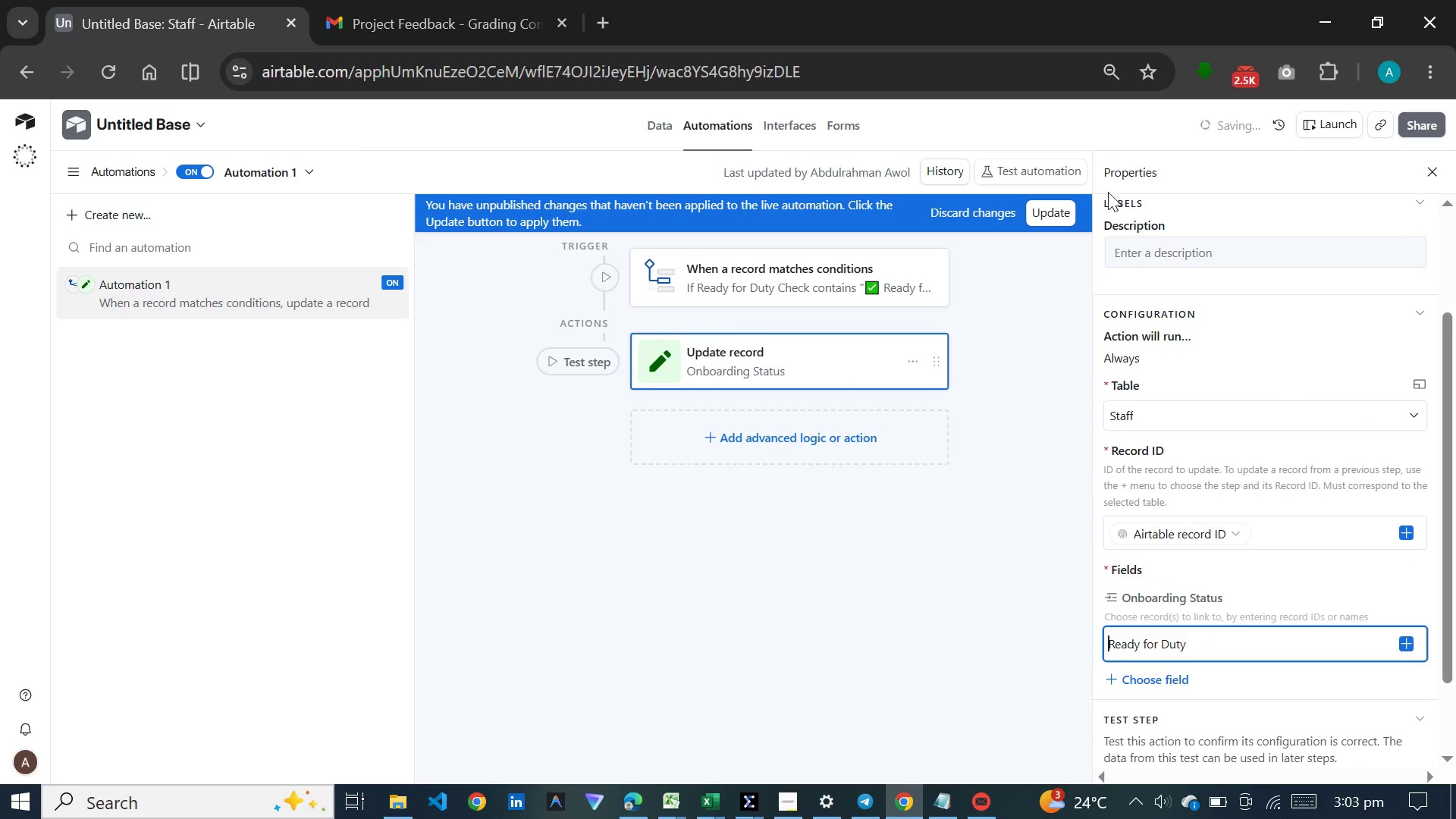 
left_click([1059, 215])
 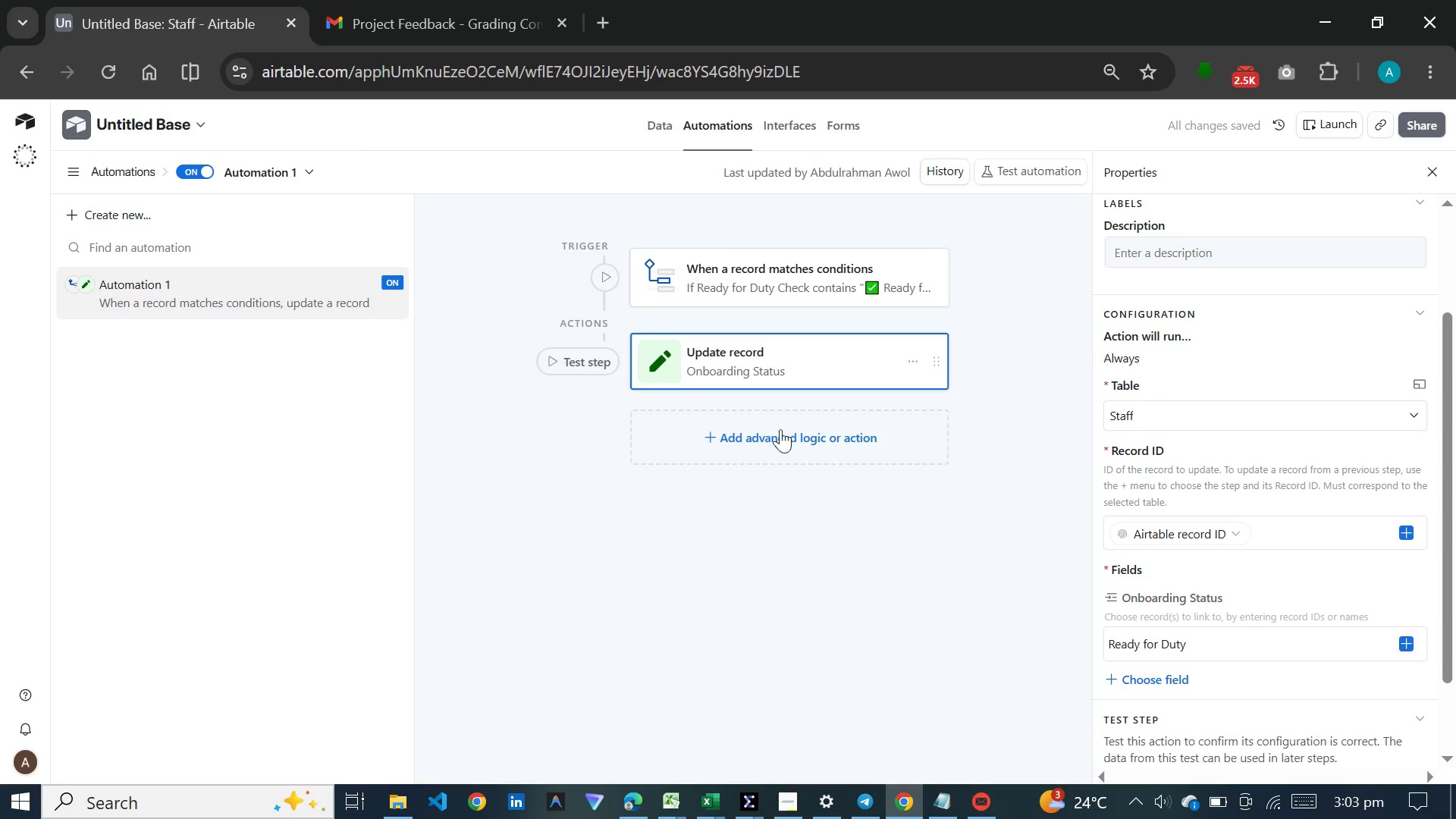 
left_click([607, 277])
 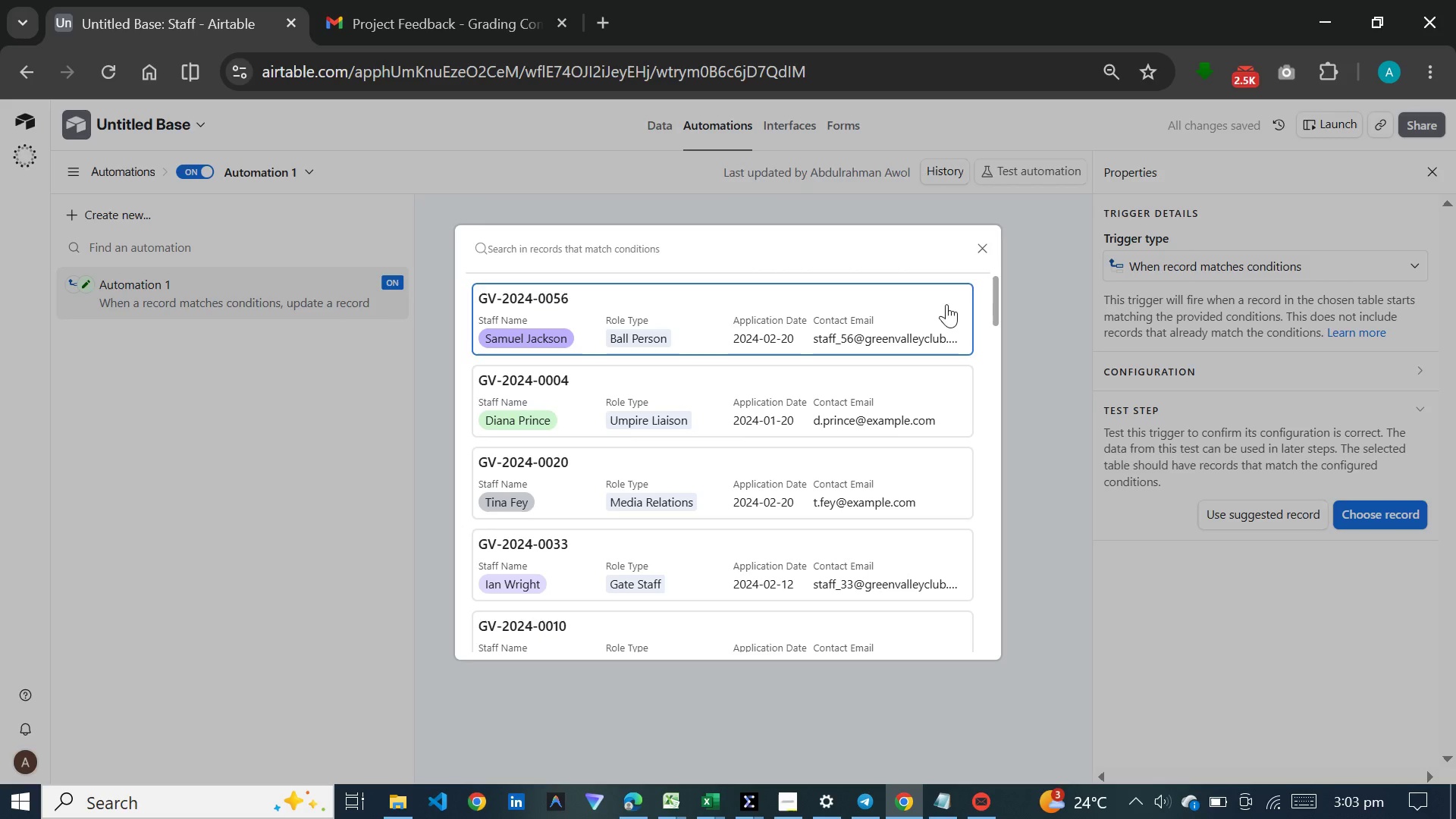 
scroll: coordinate [958, 326], scroll_direction: down, amount: 18.0
 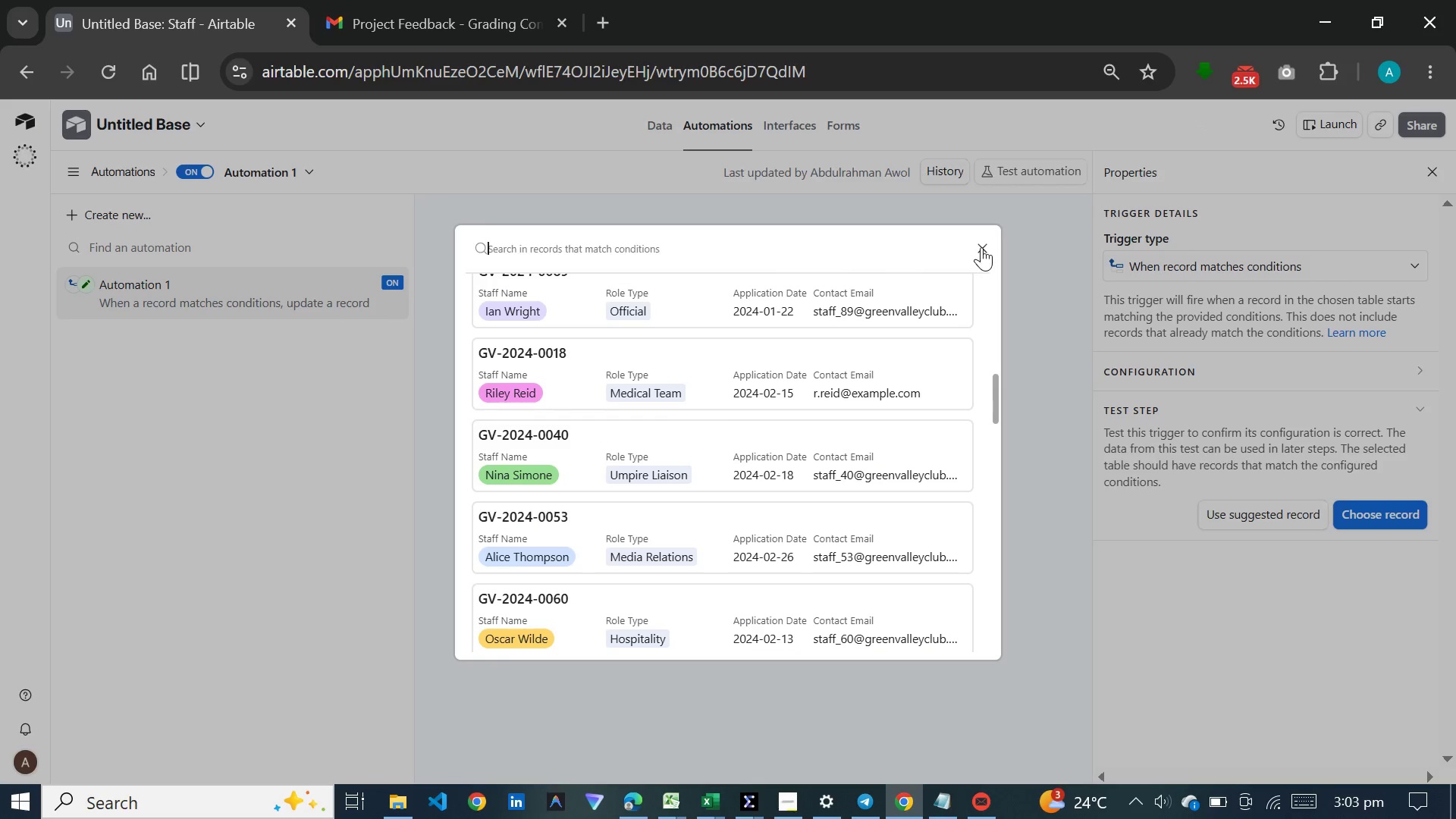 
left_click([981, 247])
 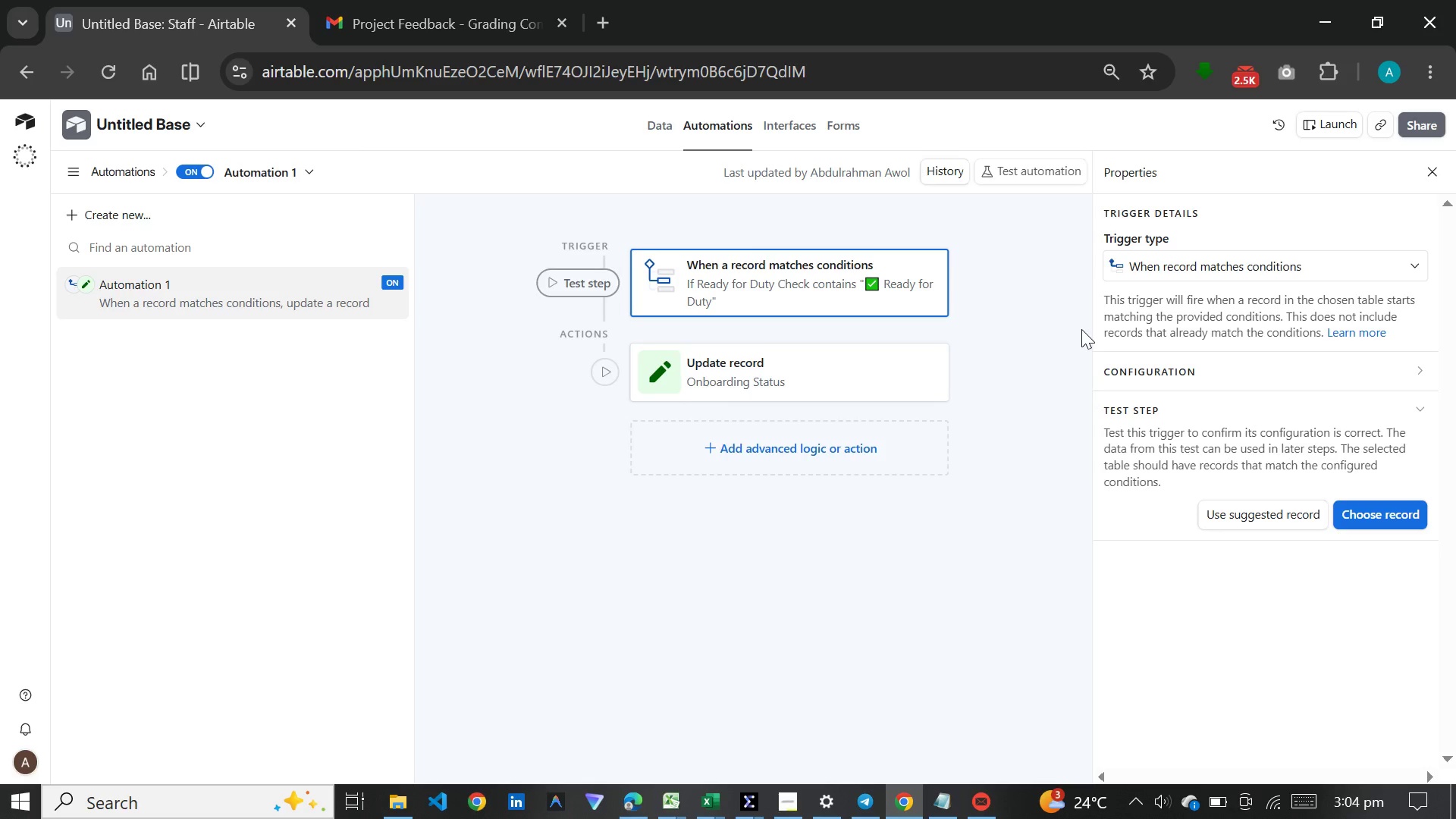 
wait(22.31)
 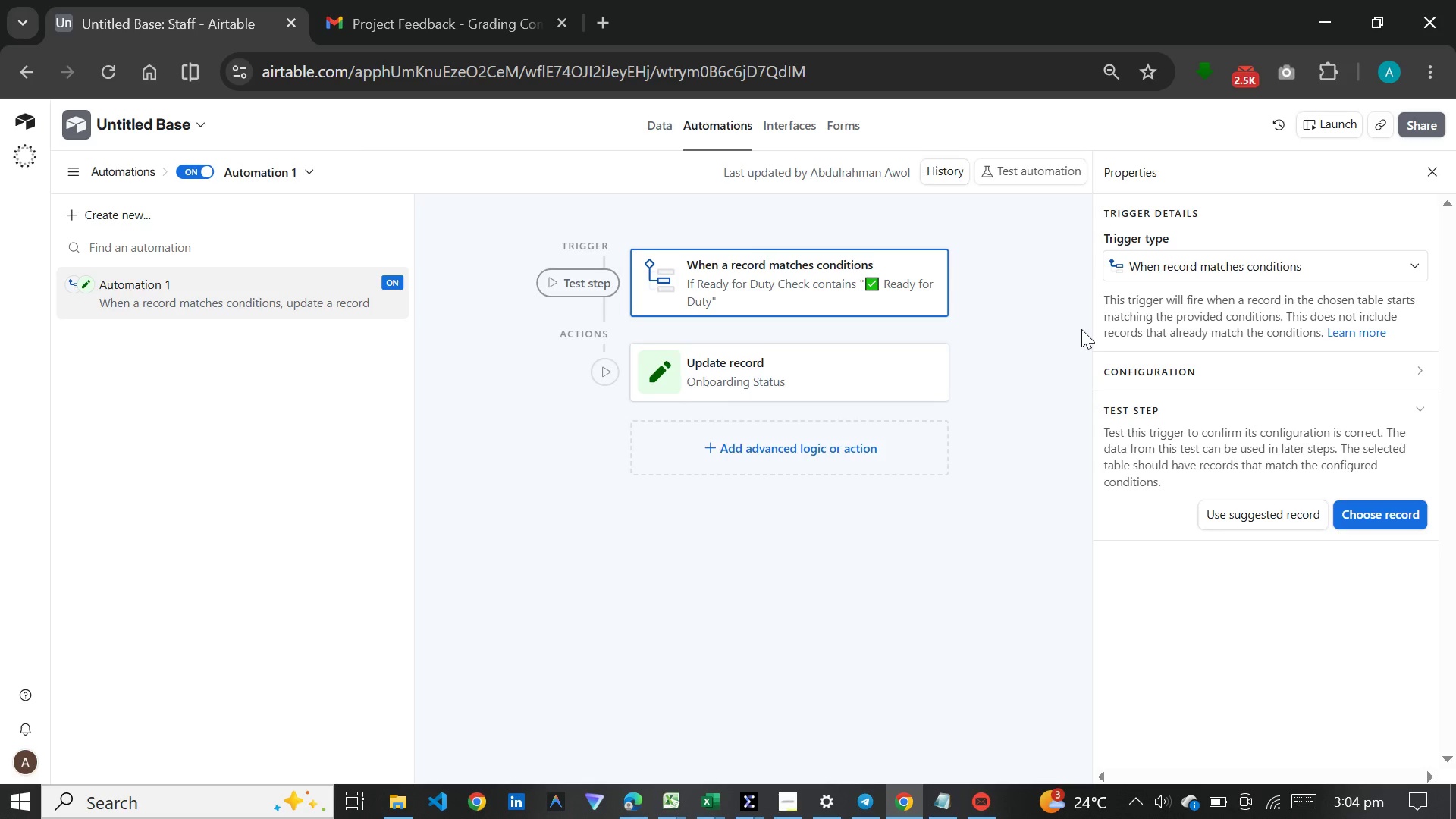 
left_click([792, 805])